 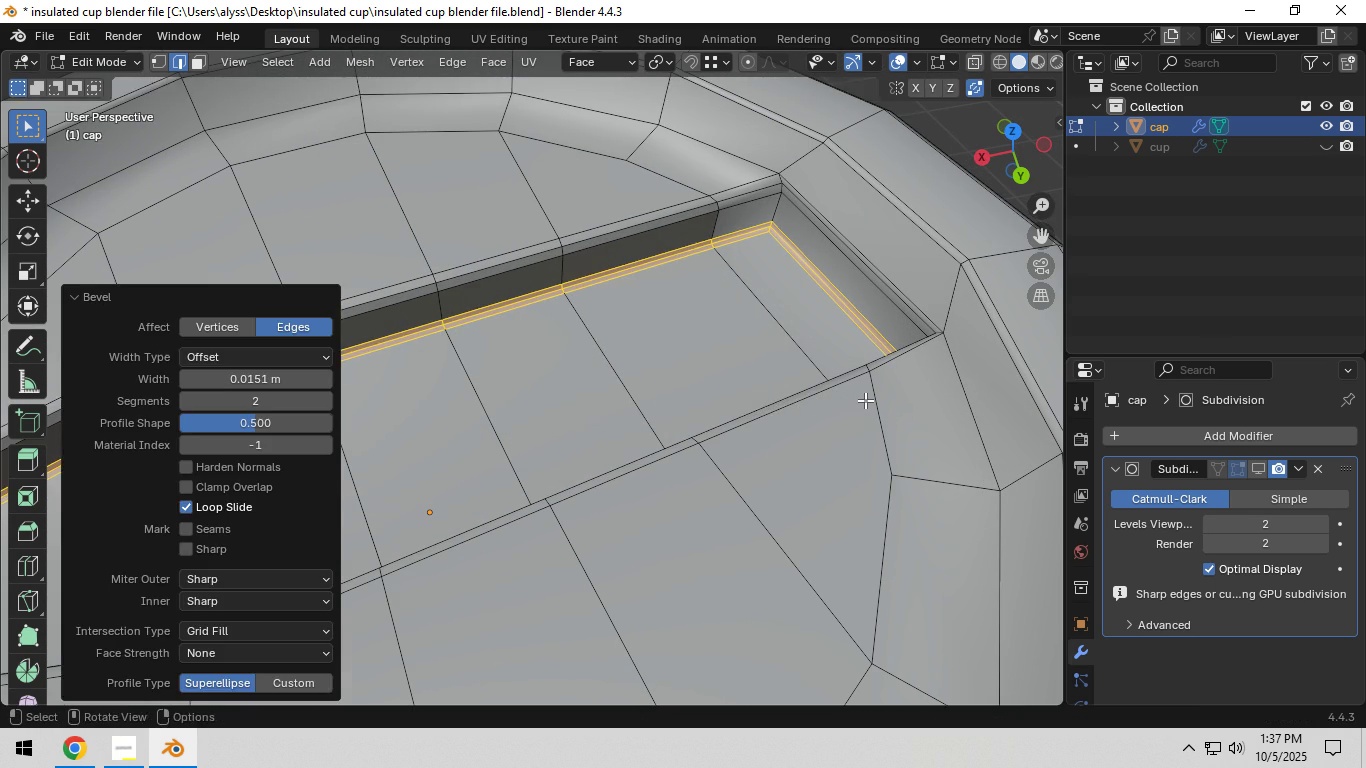 
scroll: coordinate [865, 400], scroll_direction: down, amount: 3.0
 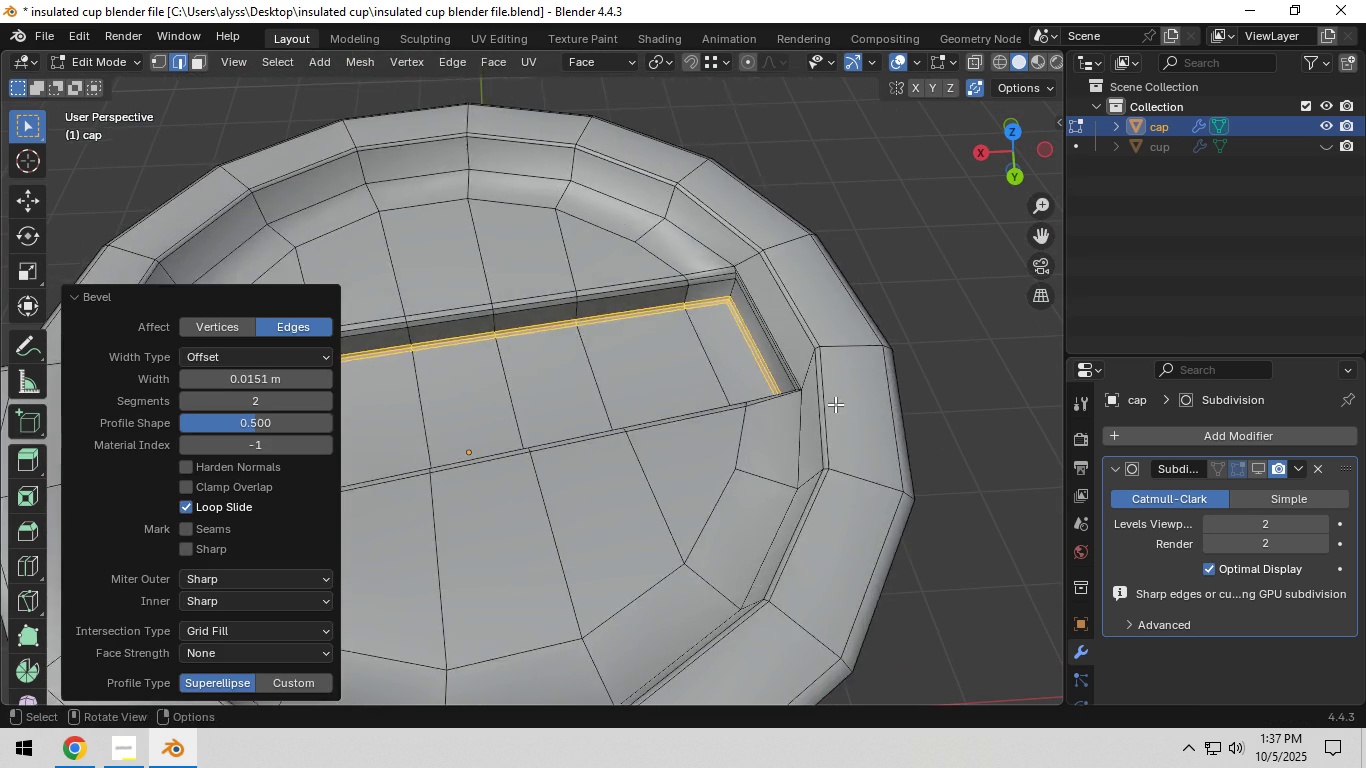 
key(Tab)
 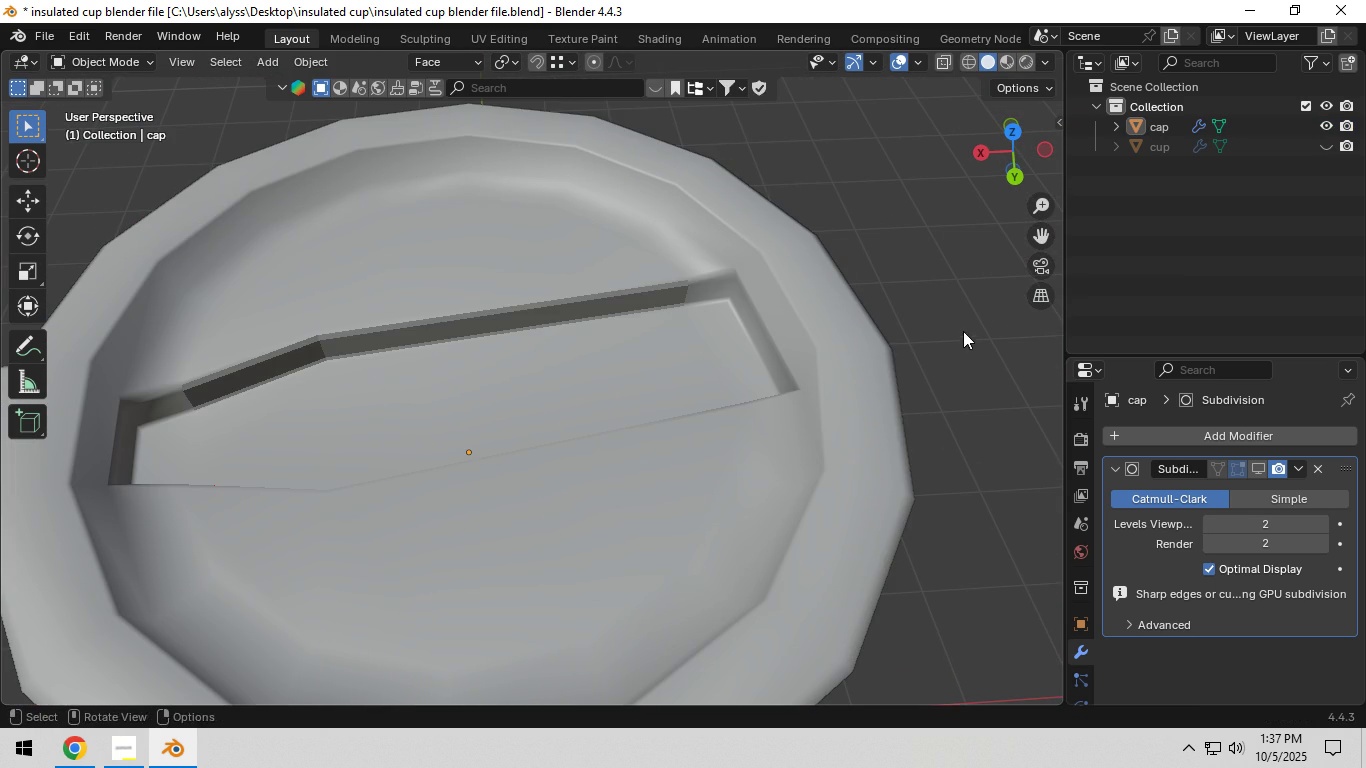 
left_click([963, 331])
 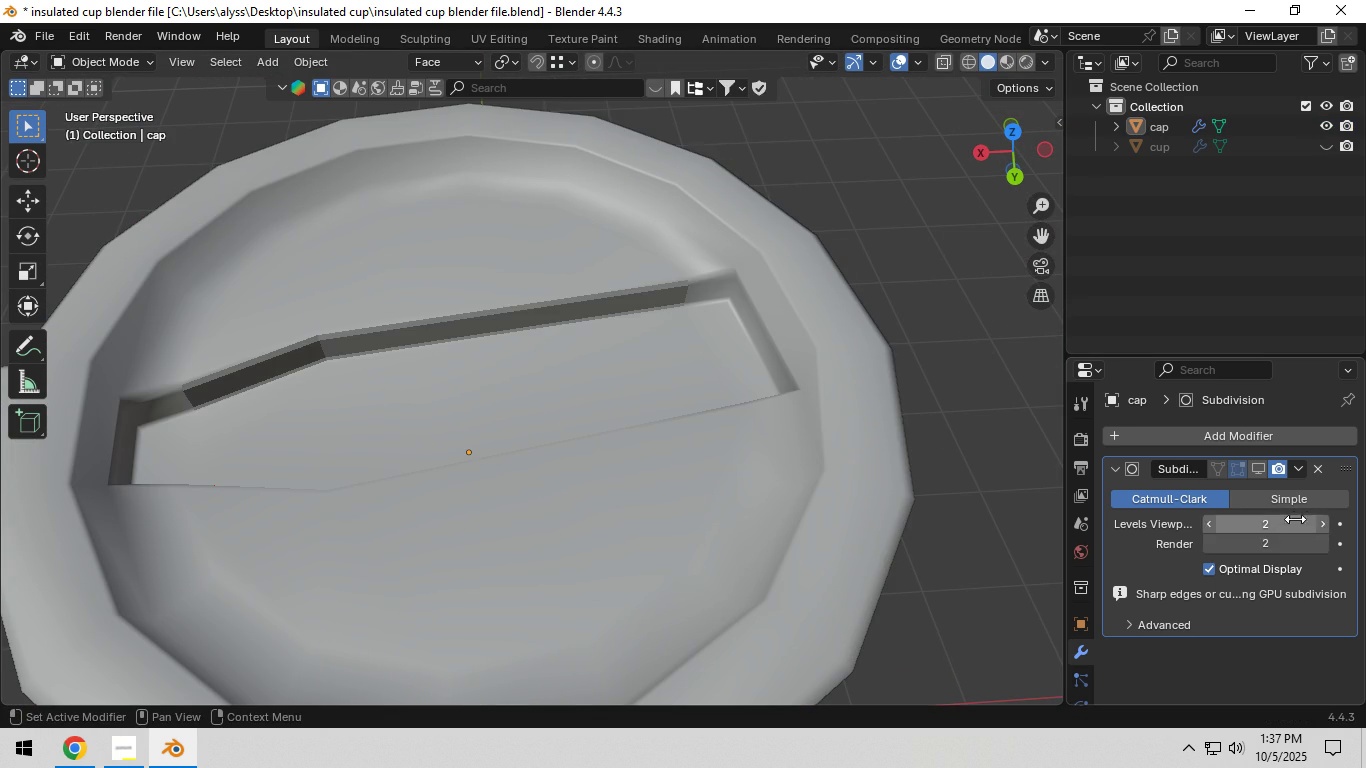 
left_click([1260, 471])
 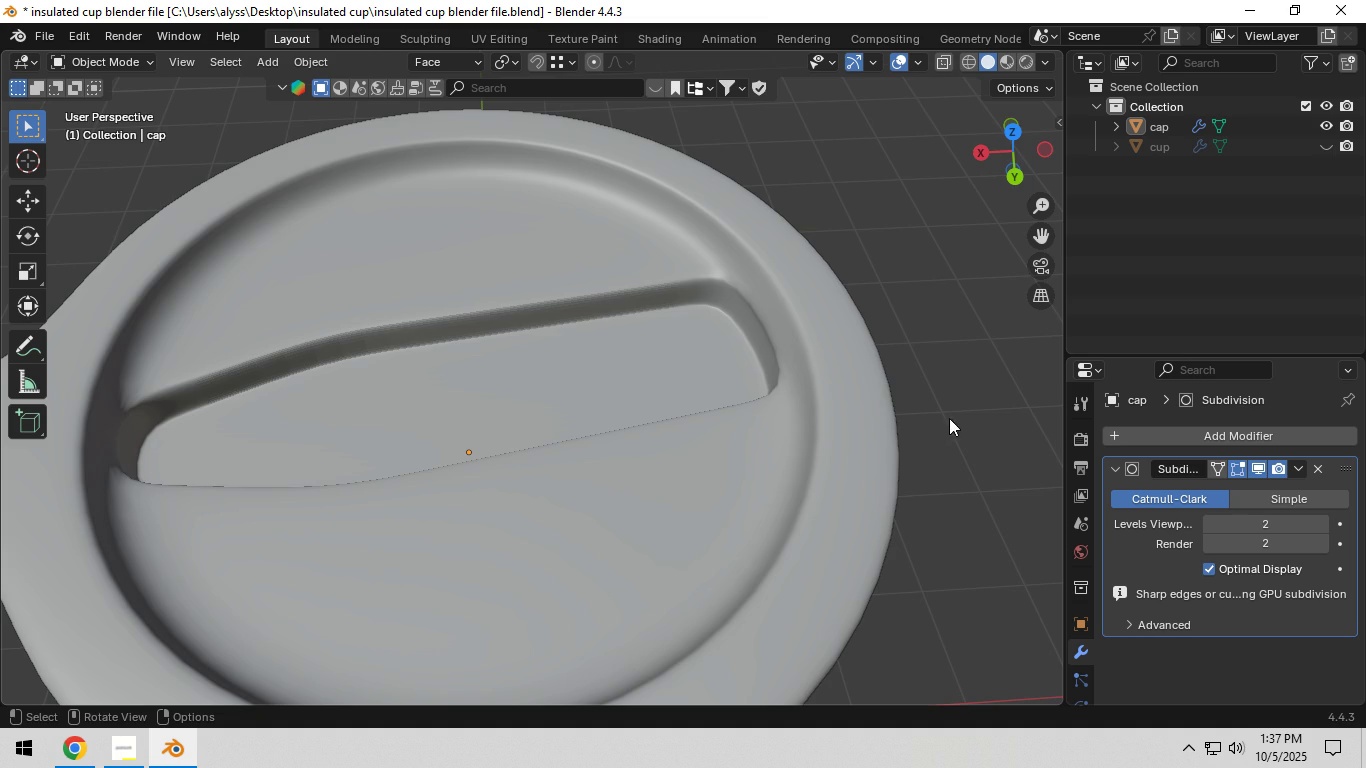 
left_click([962, 418])
 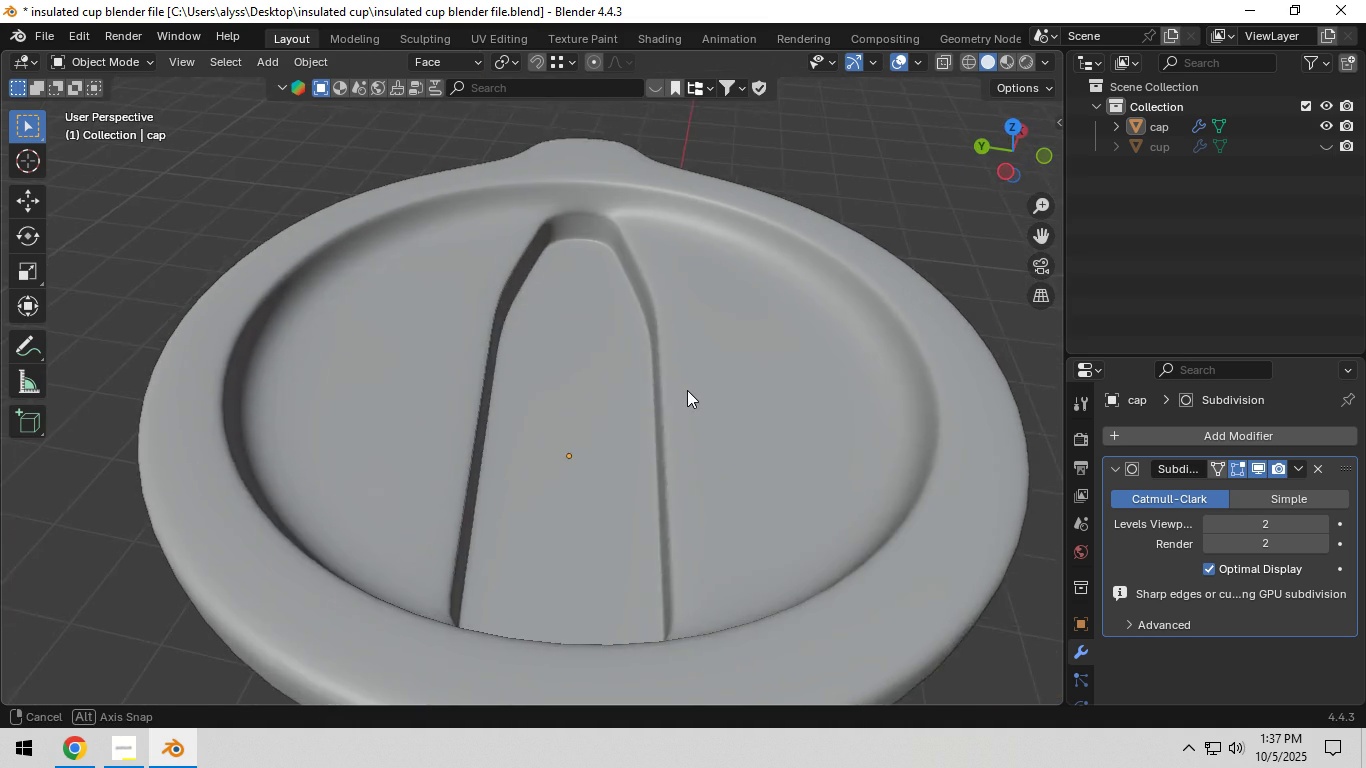 
scroll: coordinate [682, 393], scroll_direction: down, amount: 2.0
 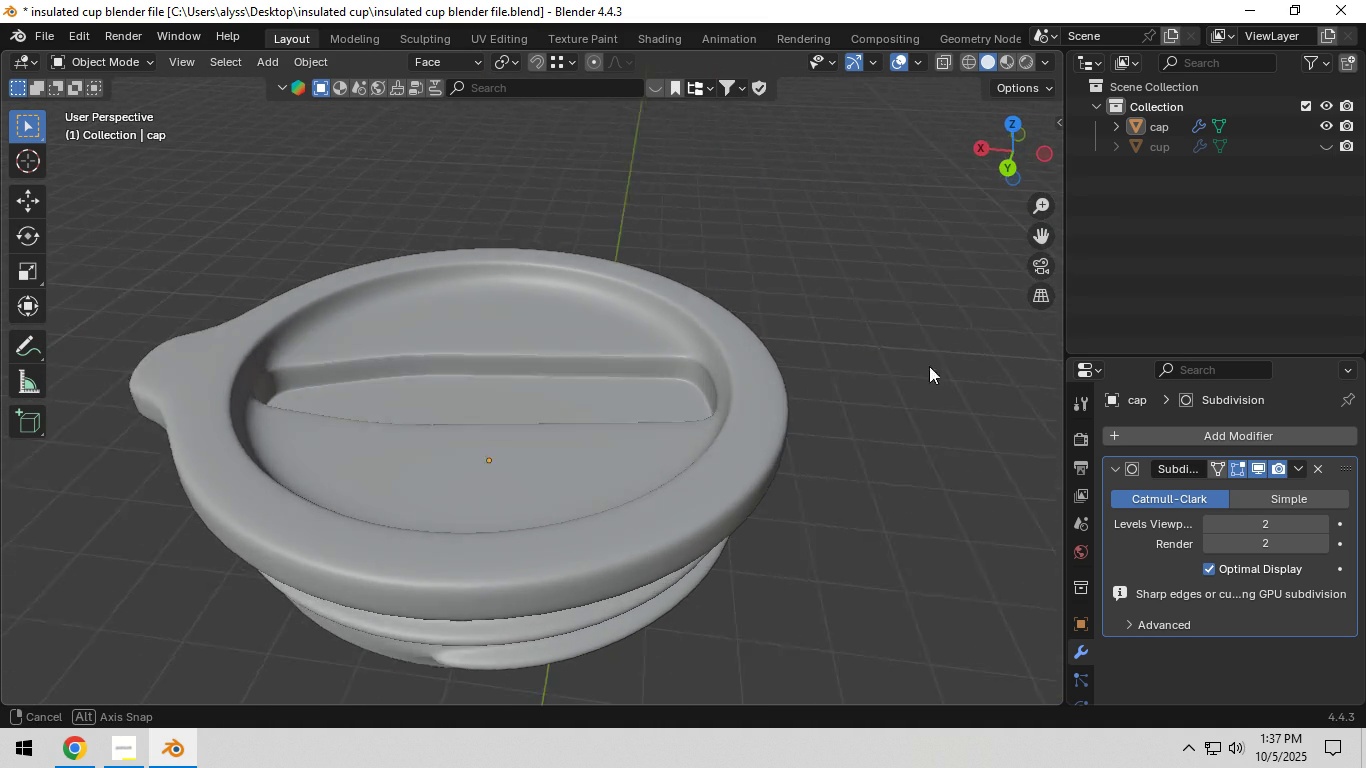 
scroll: coordinate [766, 395], scroll_direction: up, amount: 1.0
 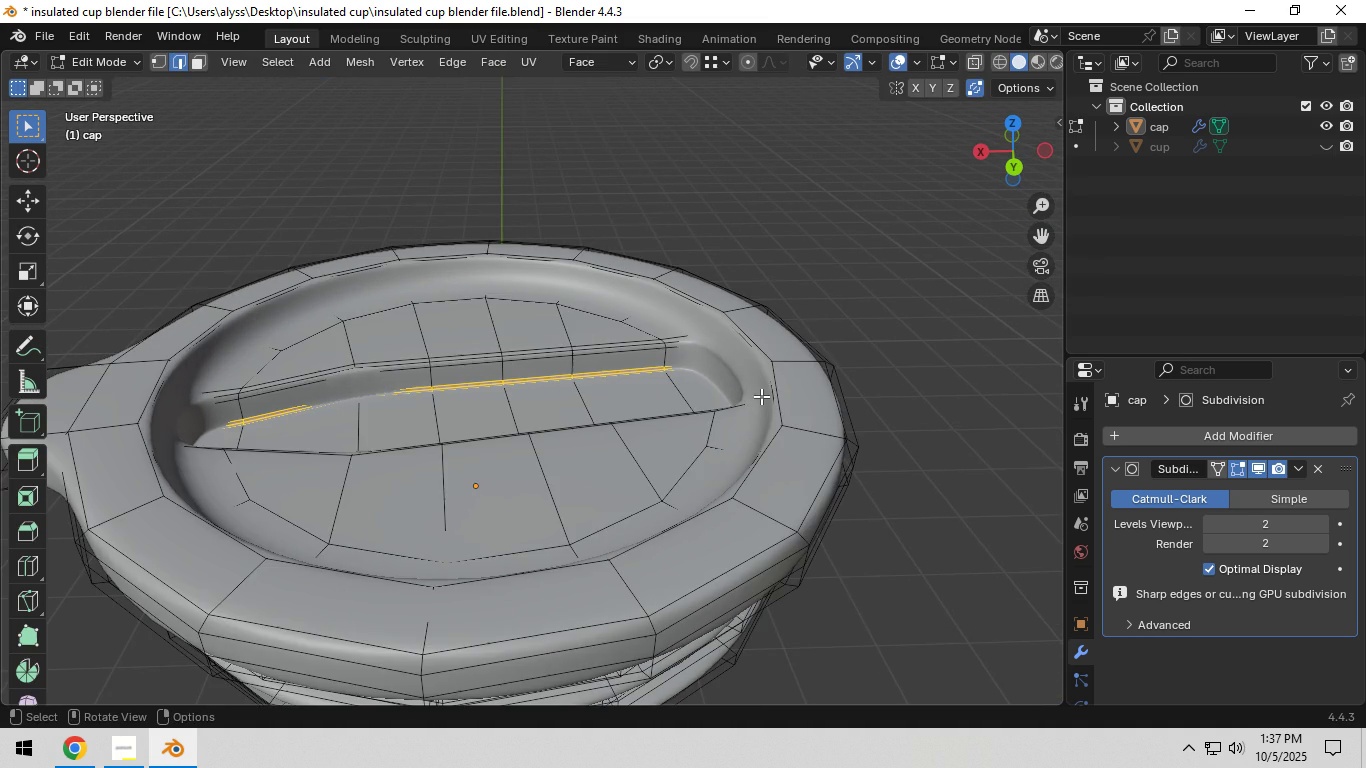 
key(Tab)
 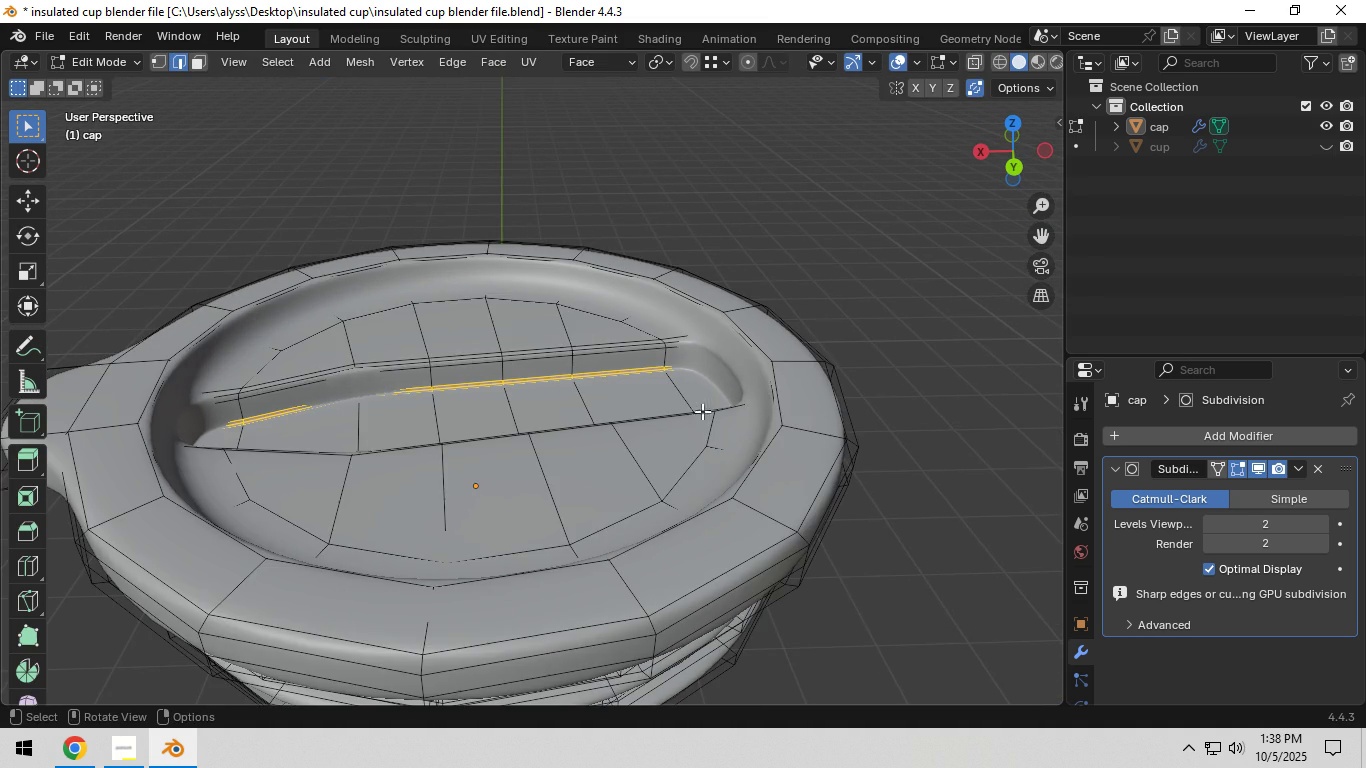 
key(Shift+ShiftLeft)
 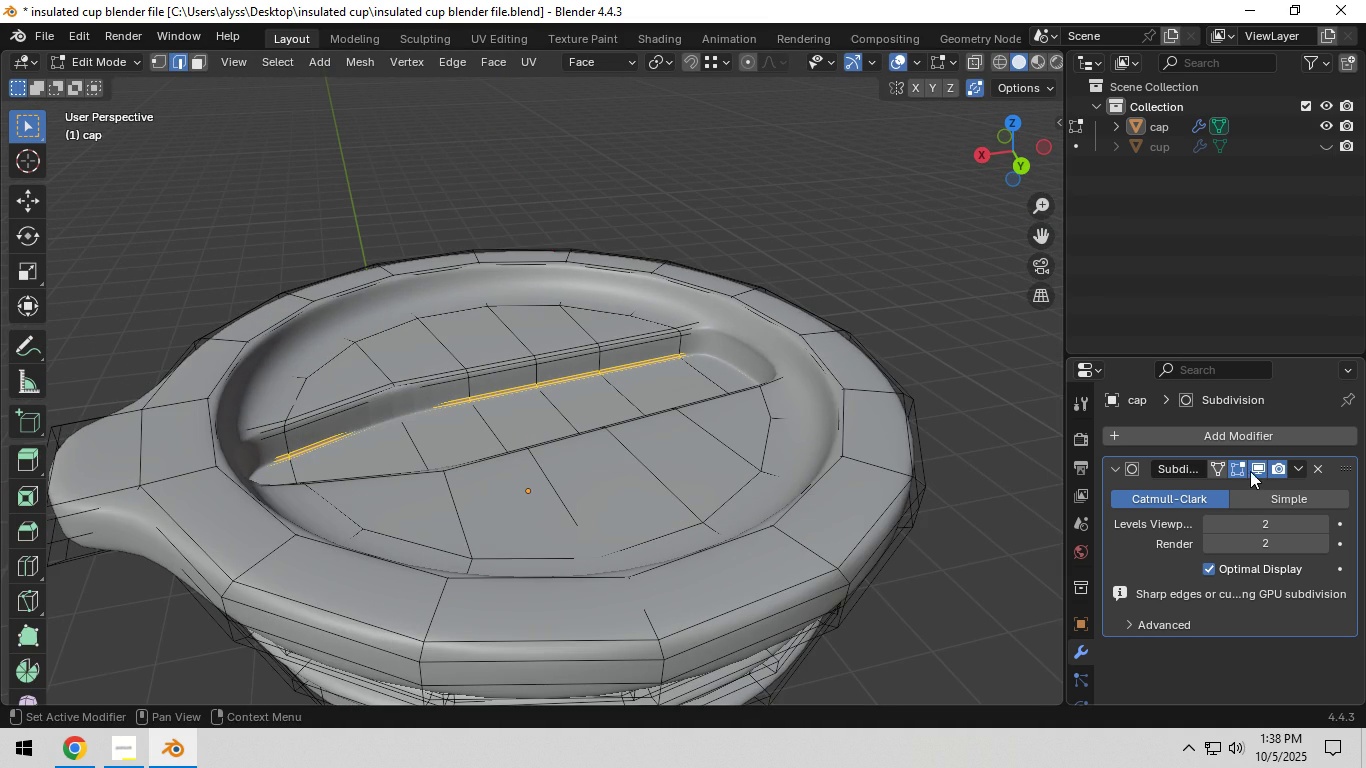 
left_click([1255, 472])